 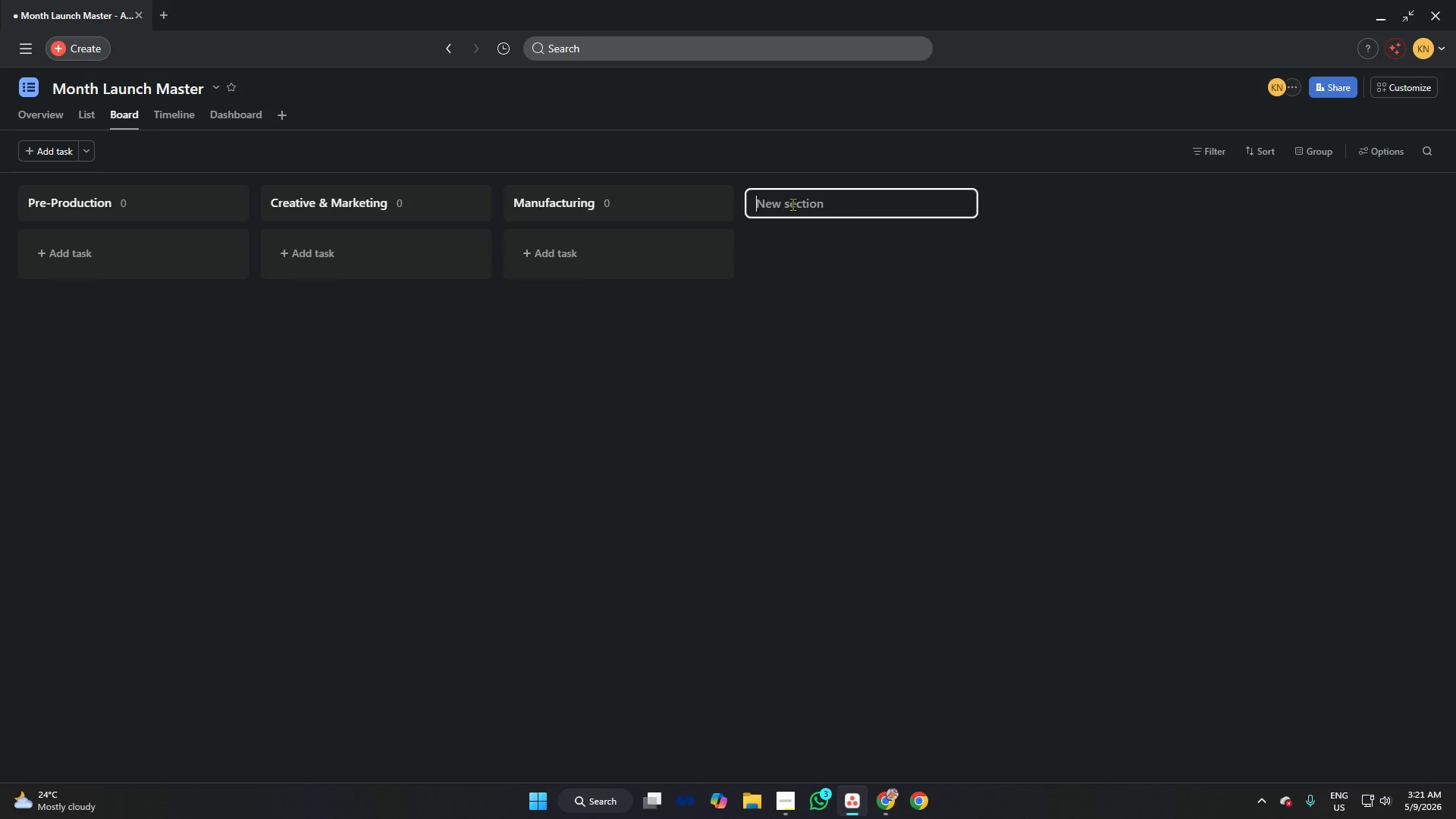 
type(Logistics )
 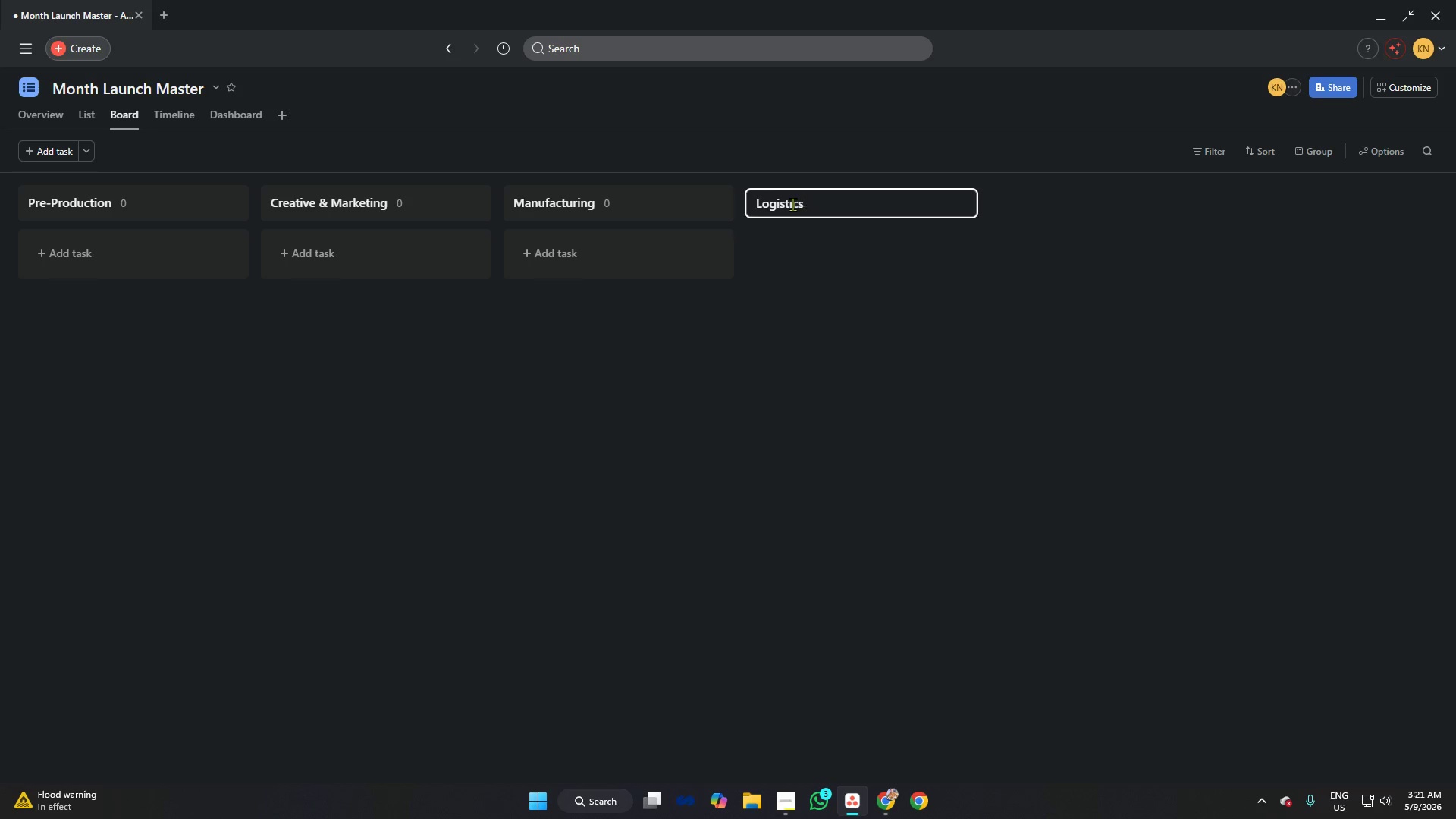 
type(/ Shipping)
 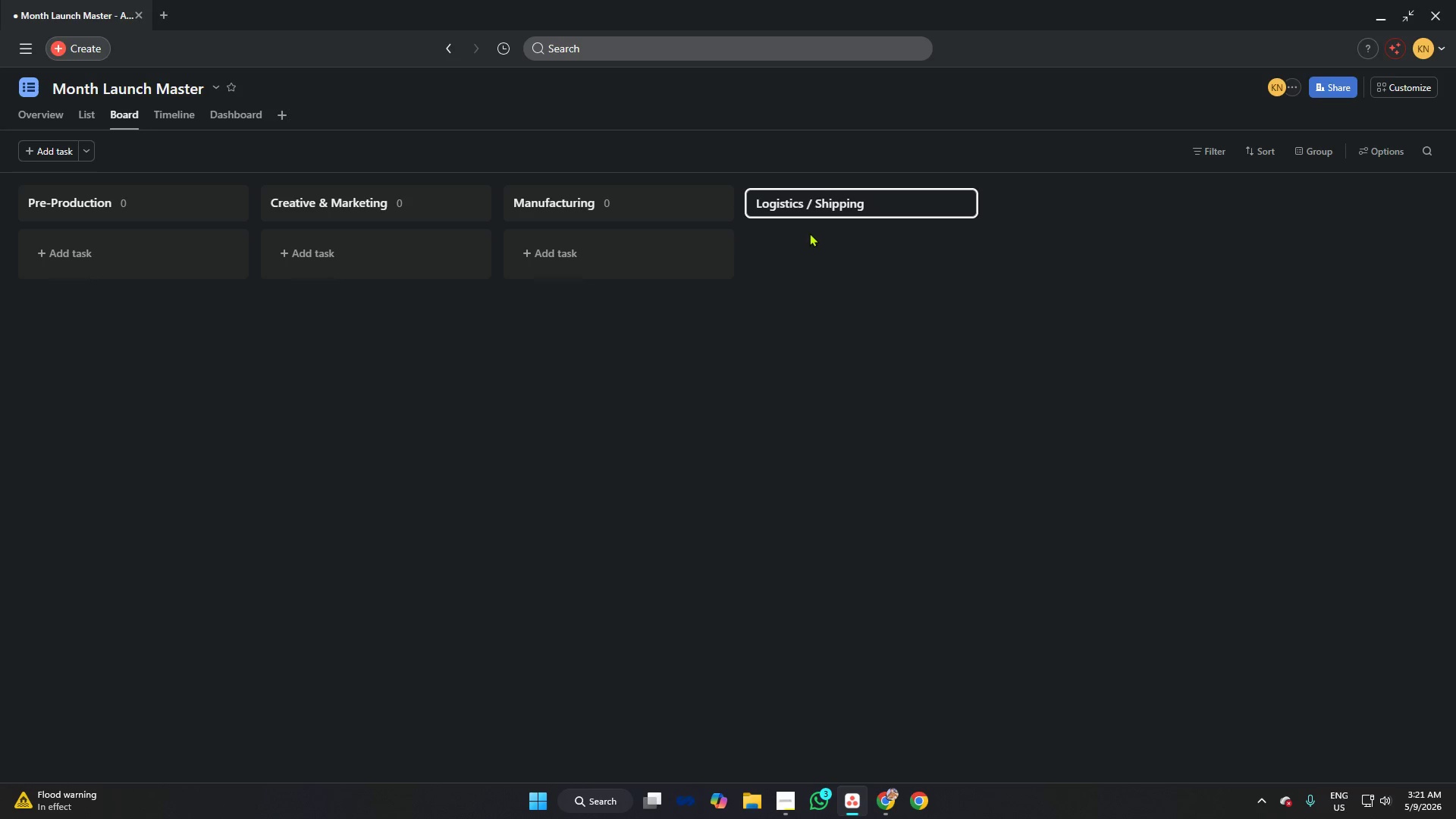 
wait(5.42)
 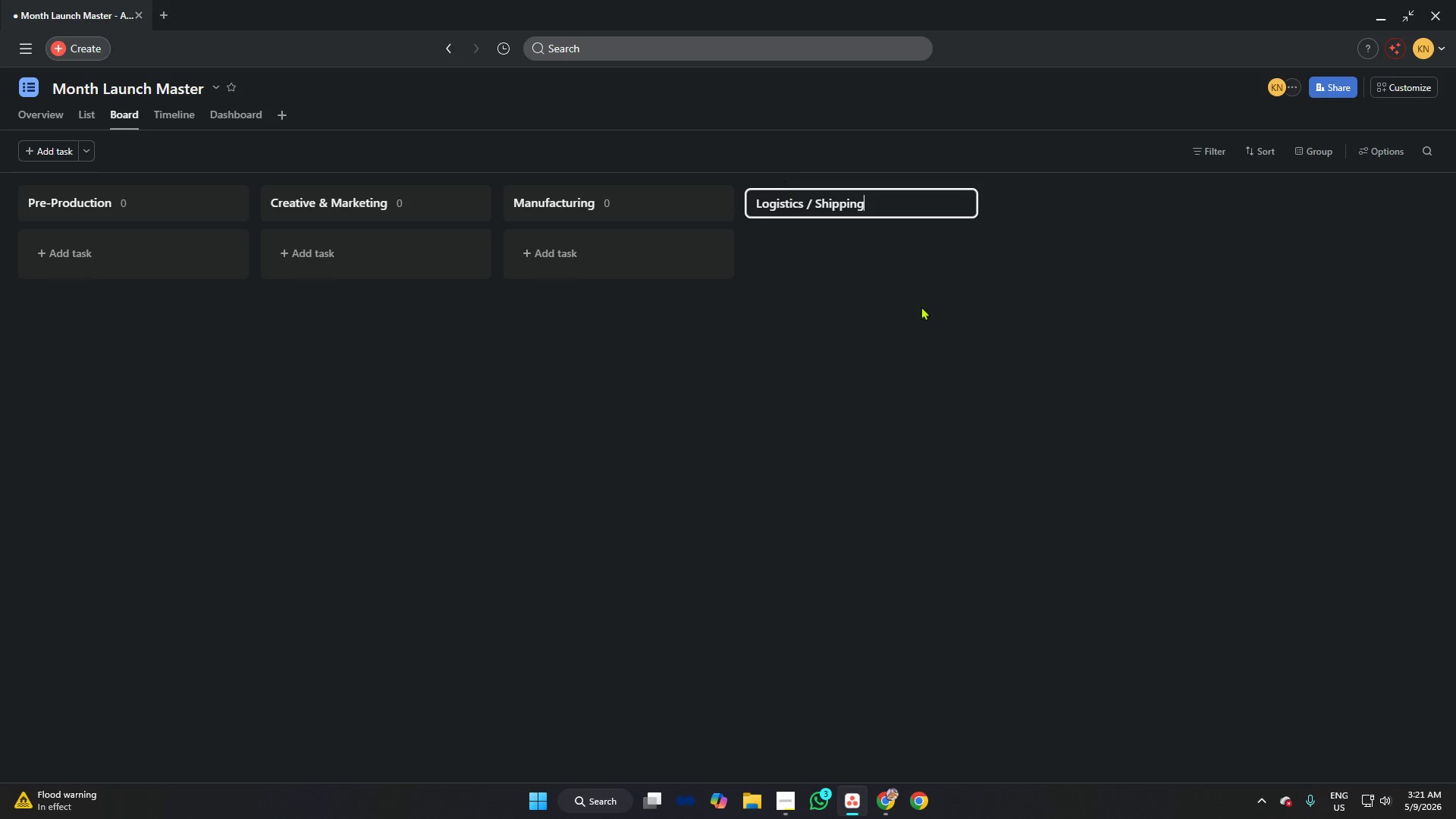 
left_click([838, 251])
 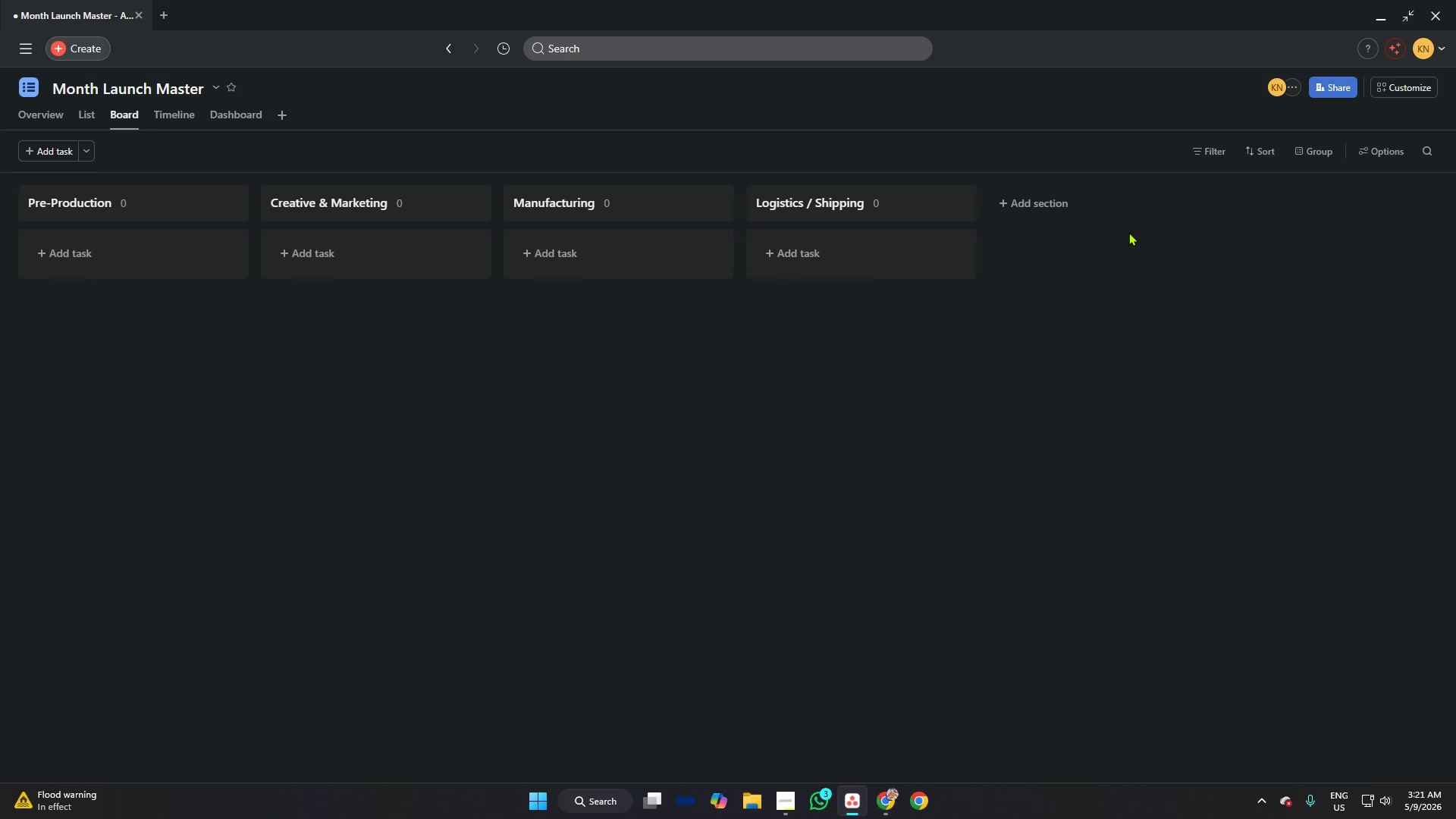 
left_click([1068, 247])
 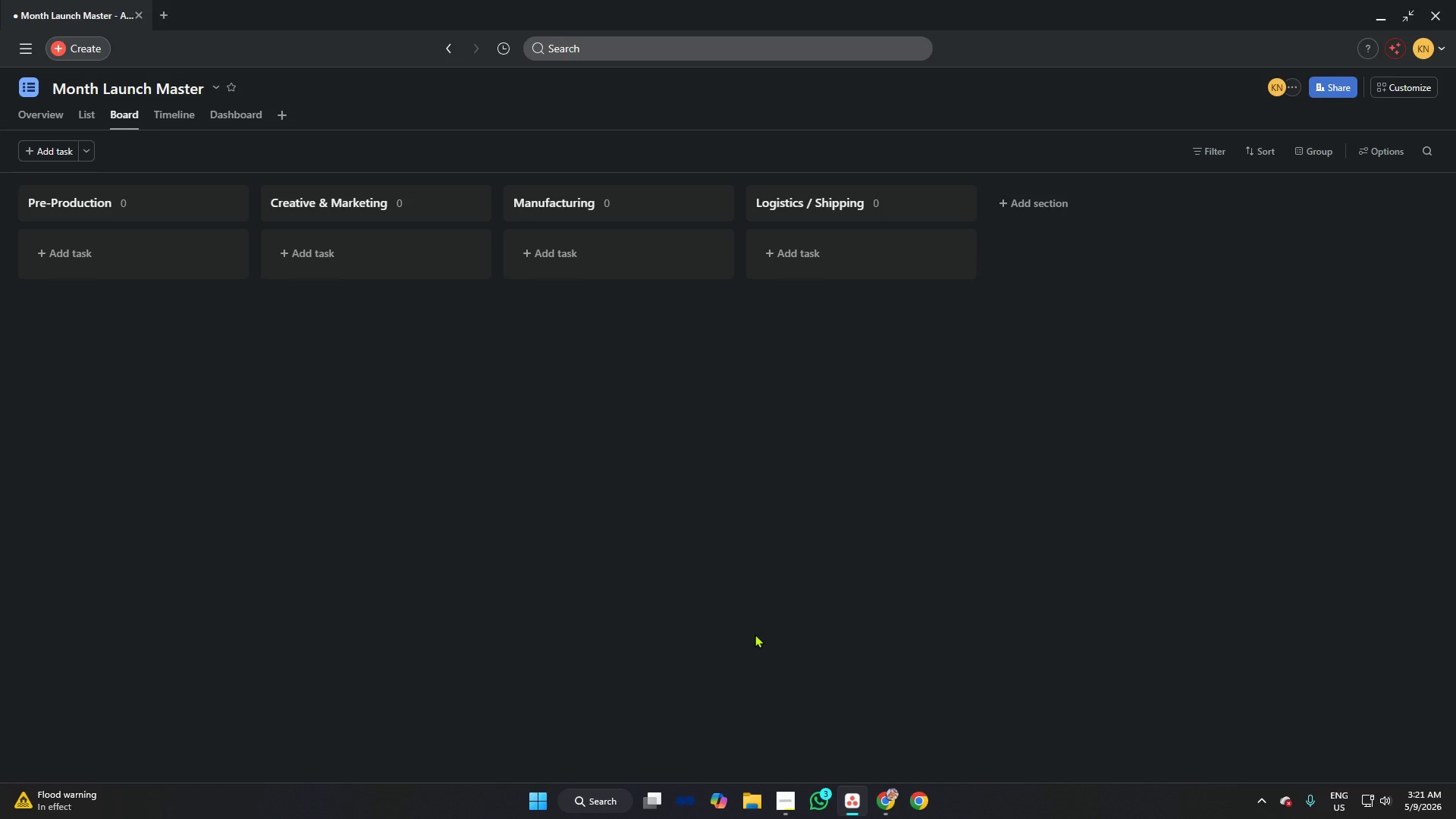 
wait(14.2)
 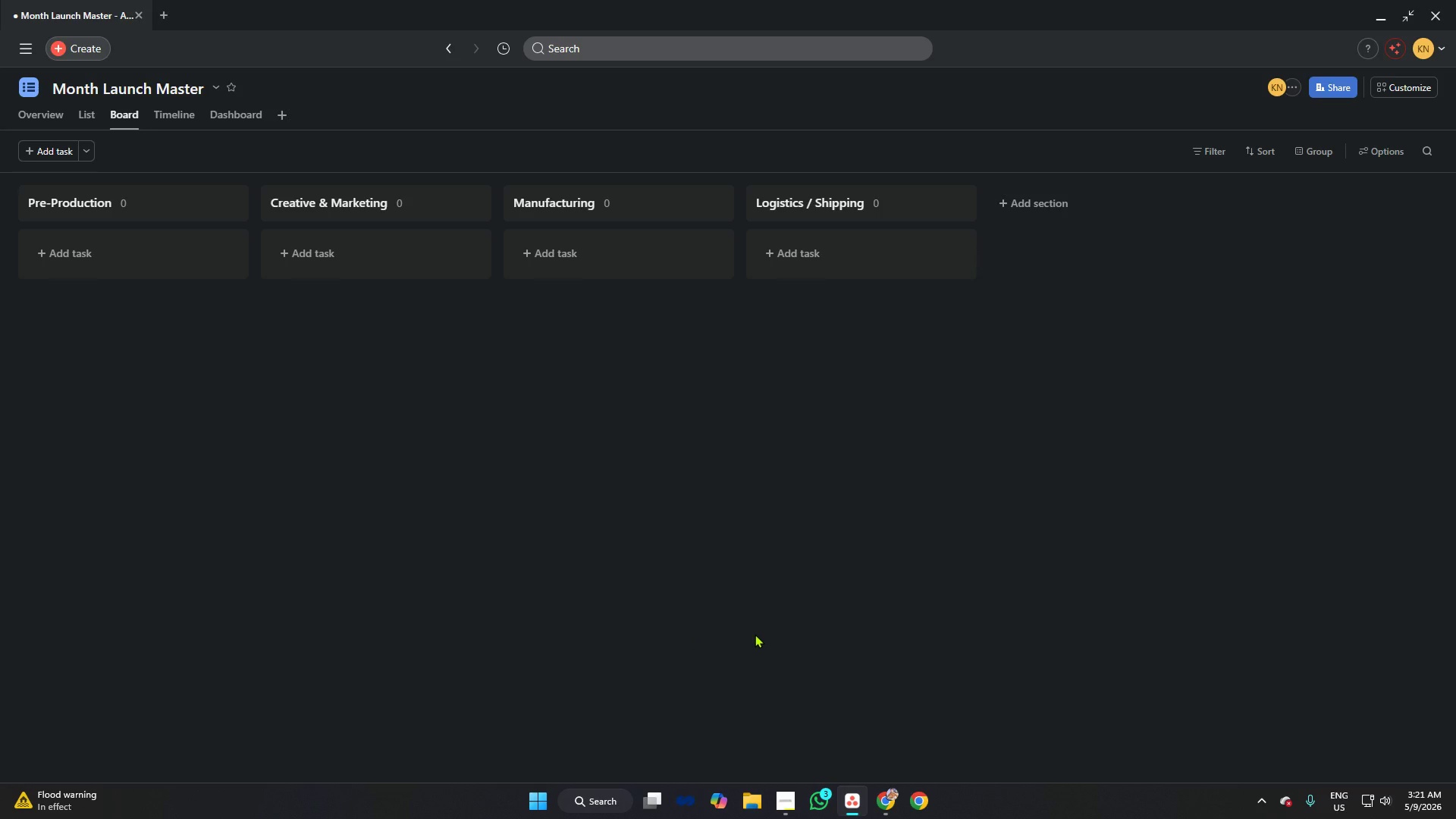 
left_click([790, 796])